 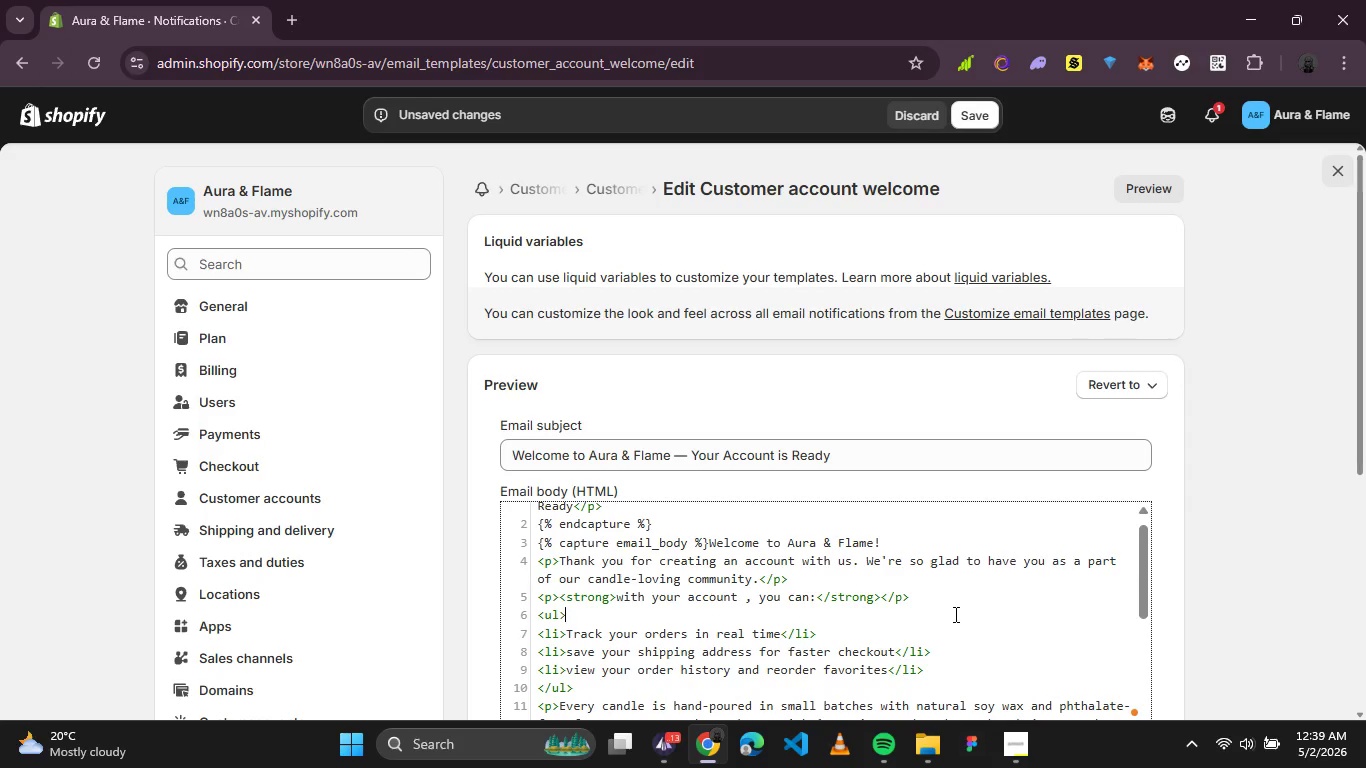 
left_click_drag(start_coordinate=[1355, 400], to_coordinate=[1360, 409])
 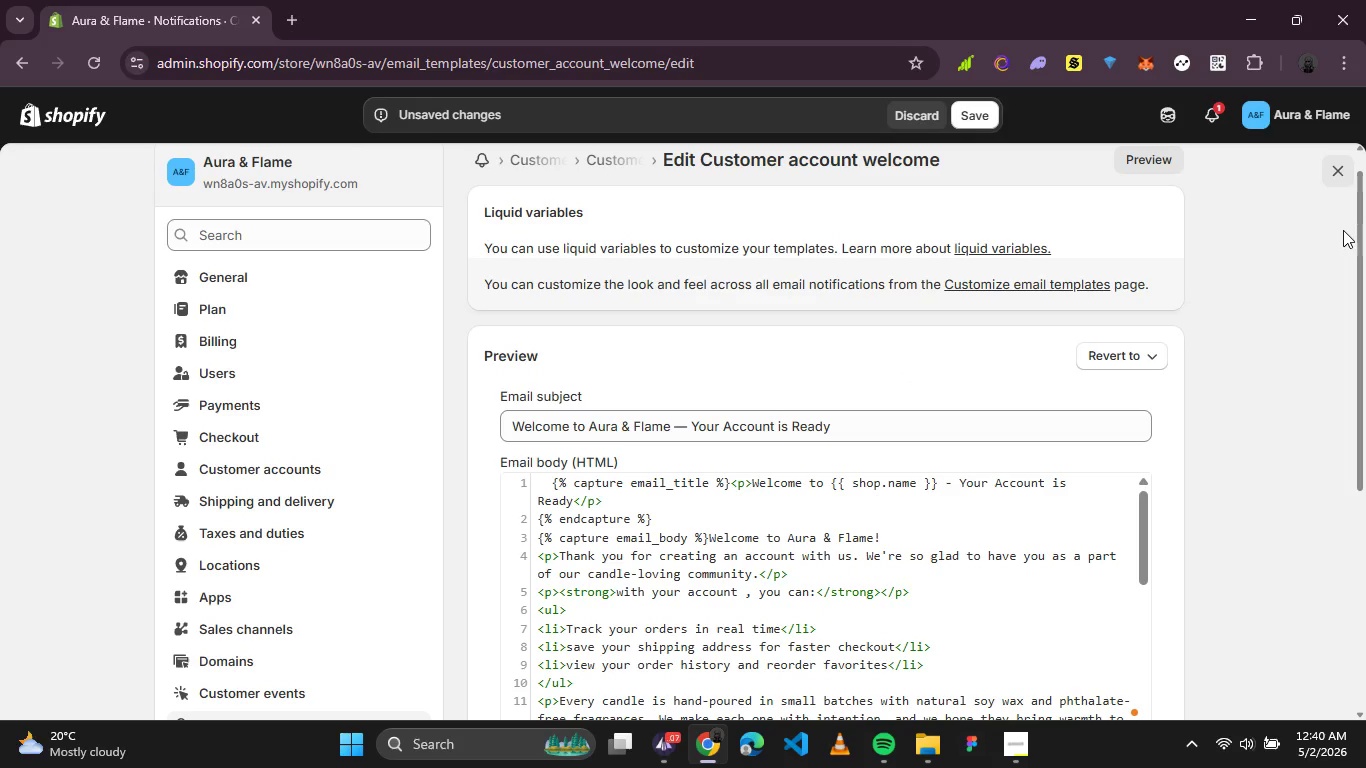 
wait(11.94)
 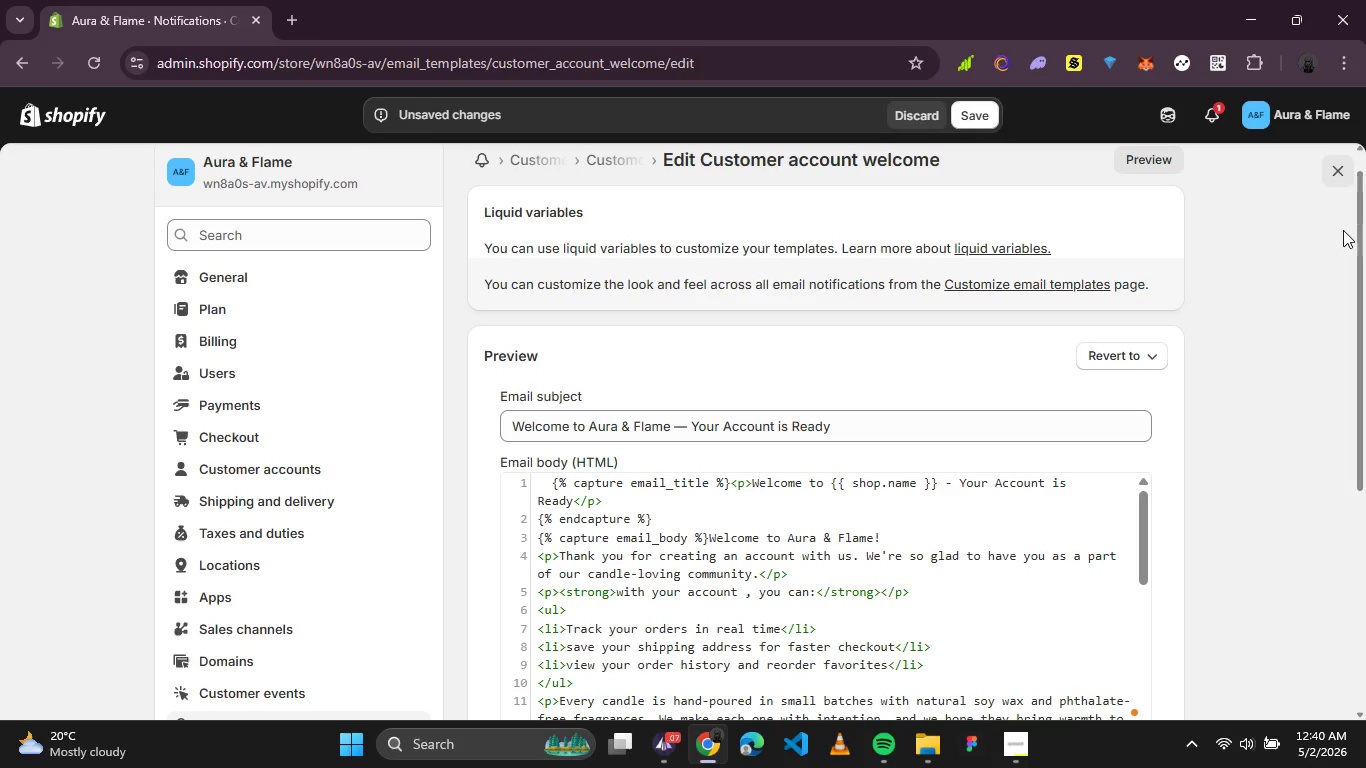 
double_click([965, 118])
 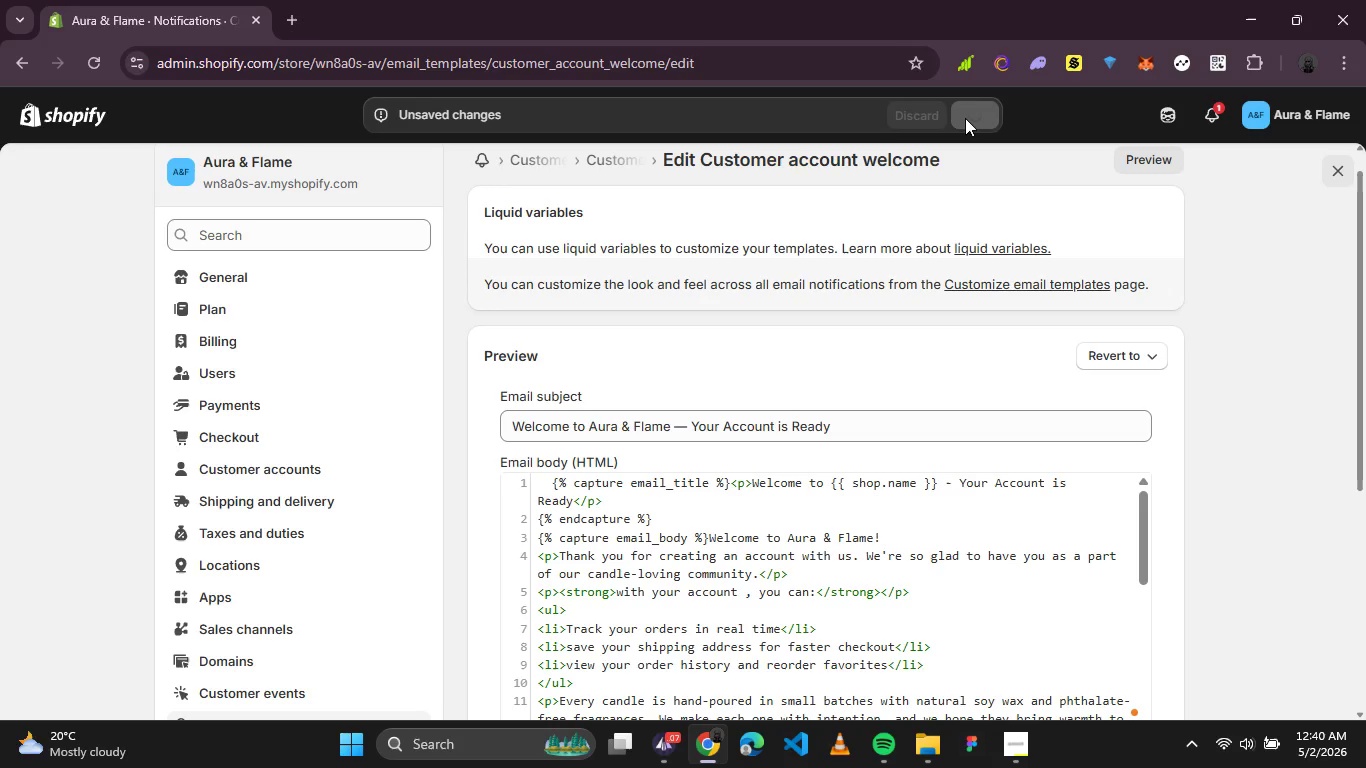 
left_click([965, 118])
 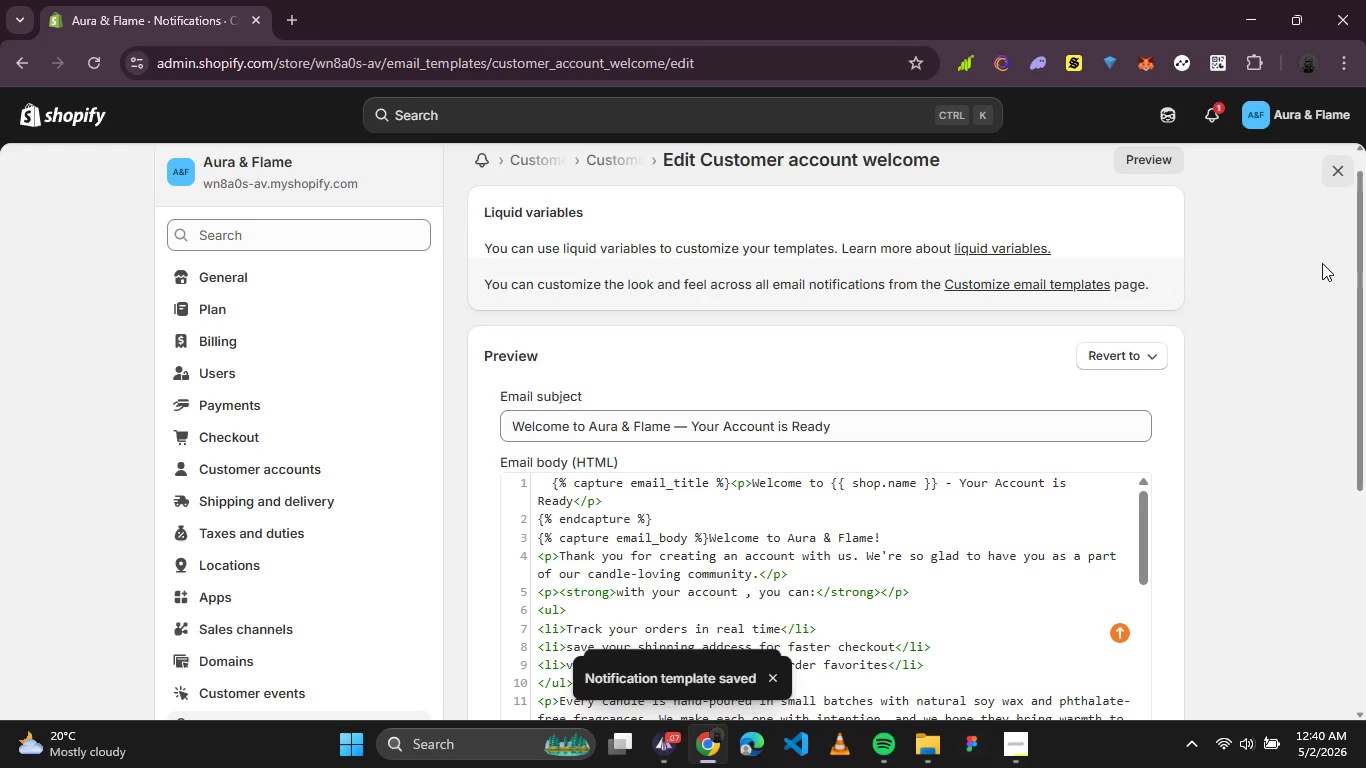 
wait(9.03)
 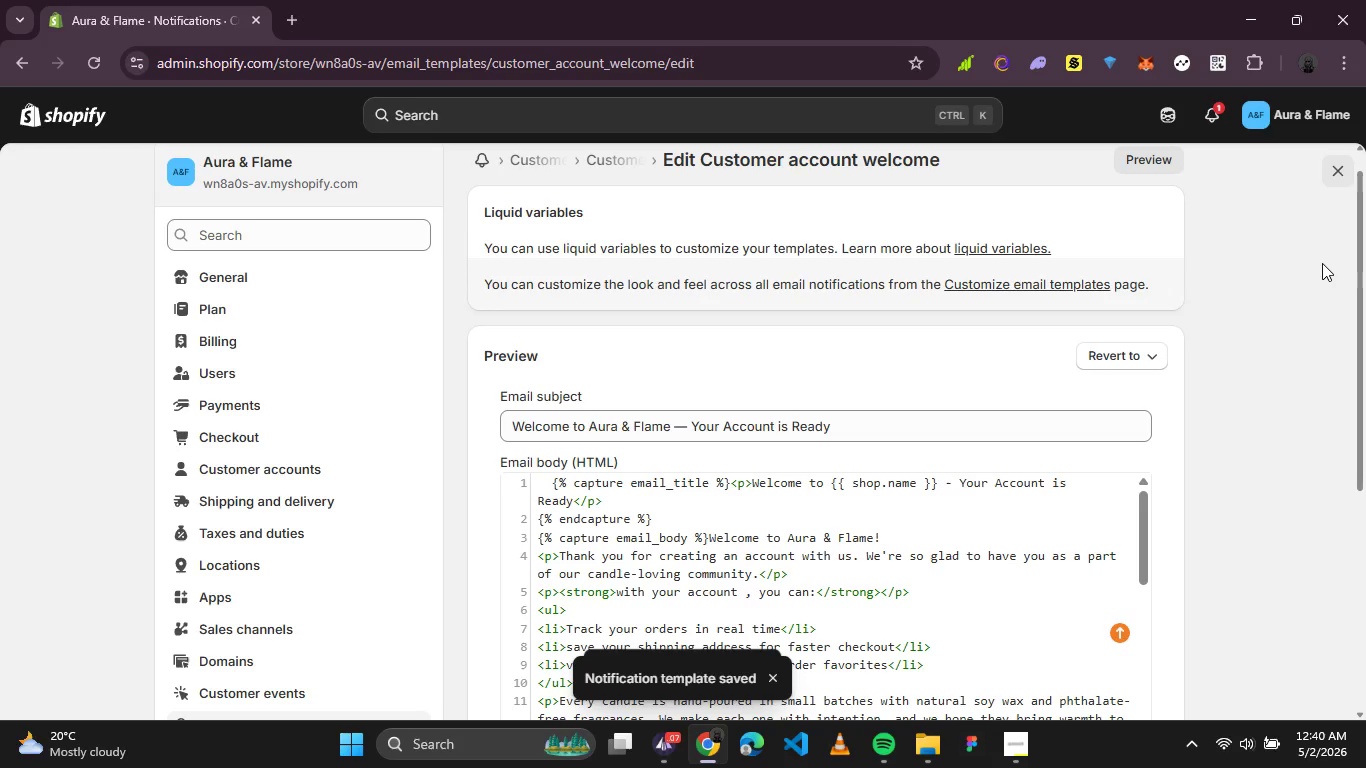 
key(PrintScreen)
 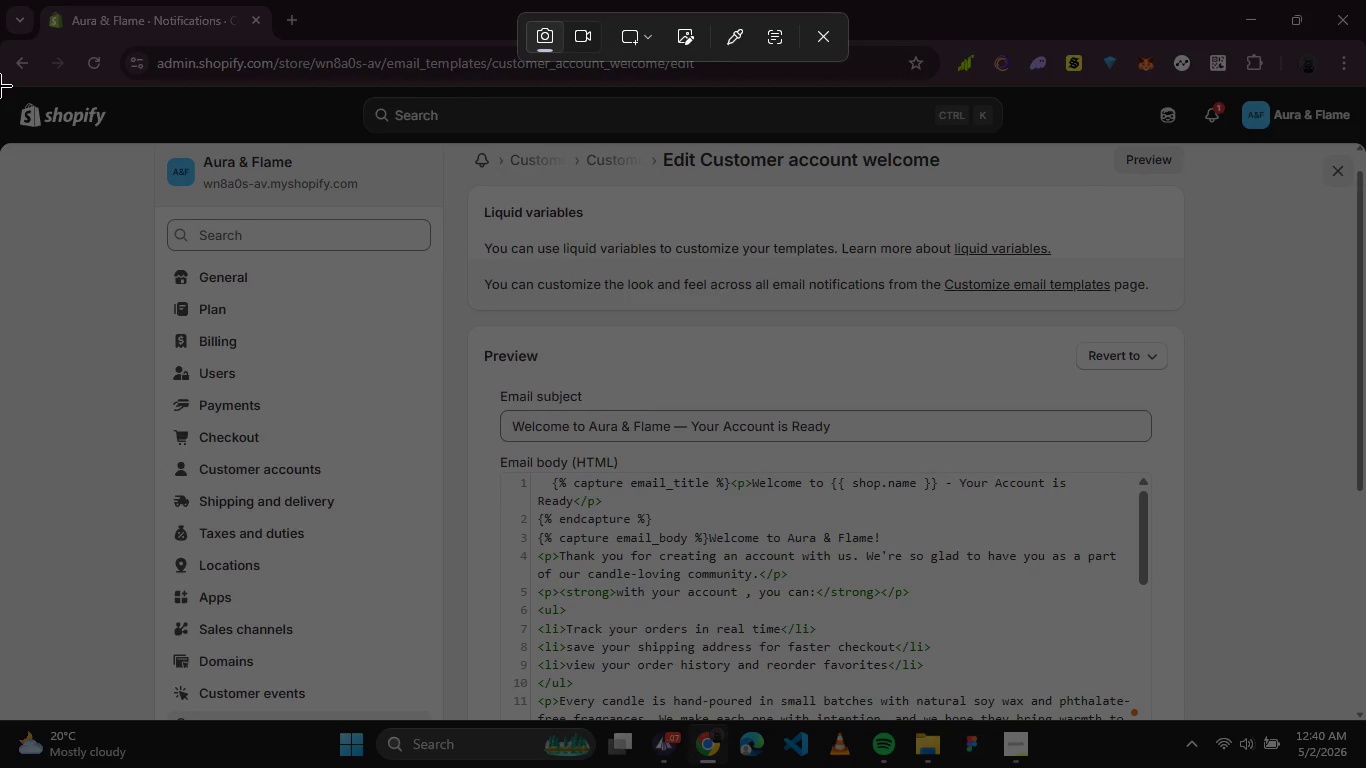 
left_click_drag(start_coordinate=[0, 88], to_coordinate=[1353, 720])
 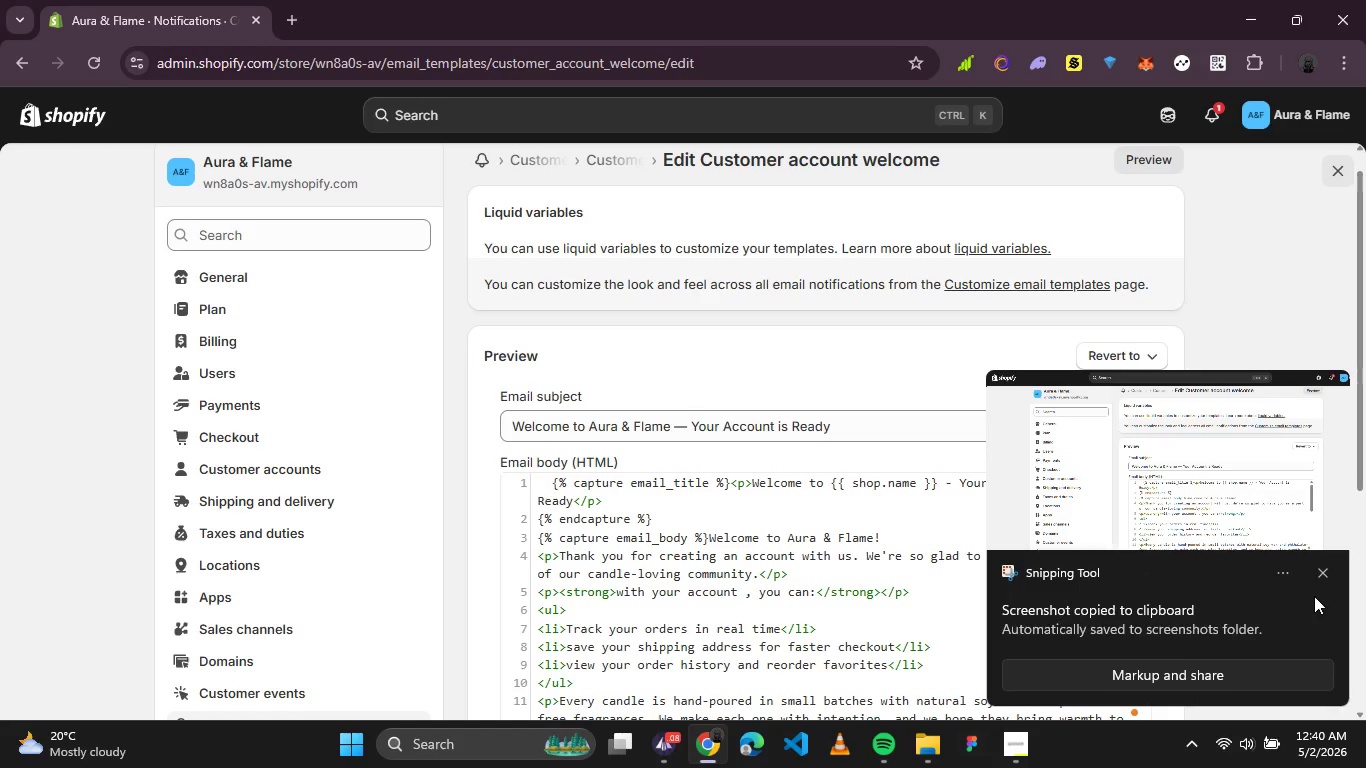 
left_click([1320, 572])
 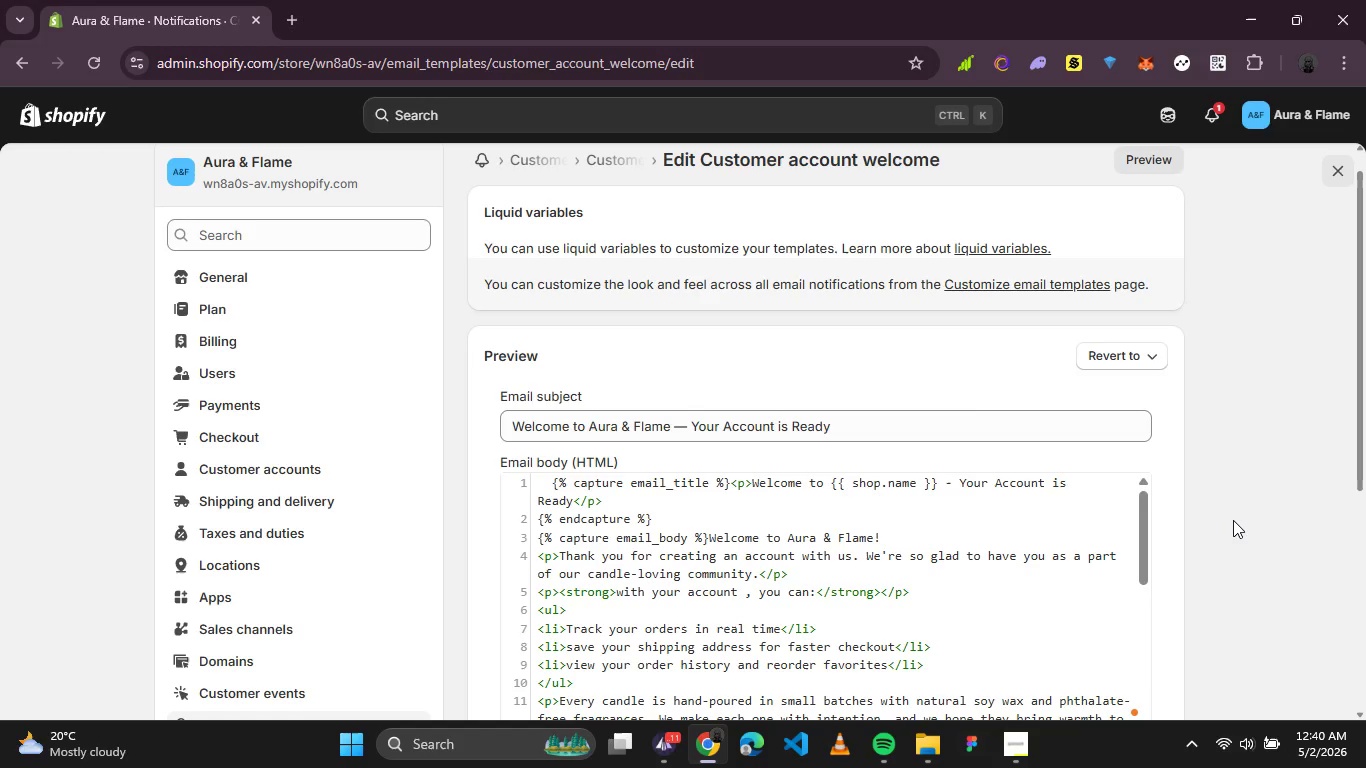 
wait(5.84)
 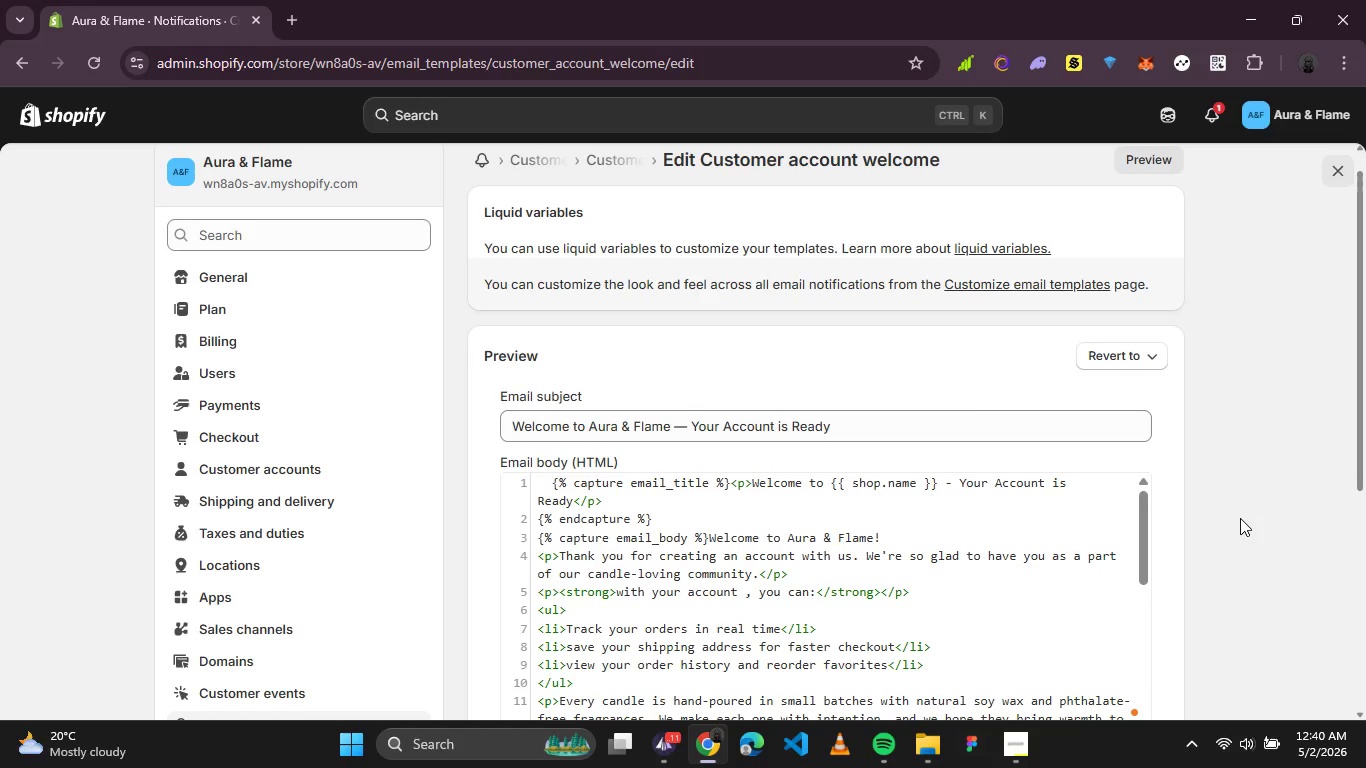 
scroll: coordinate [989, 504], scroll_direction: down, amount: 2.0
 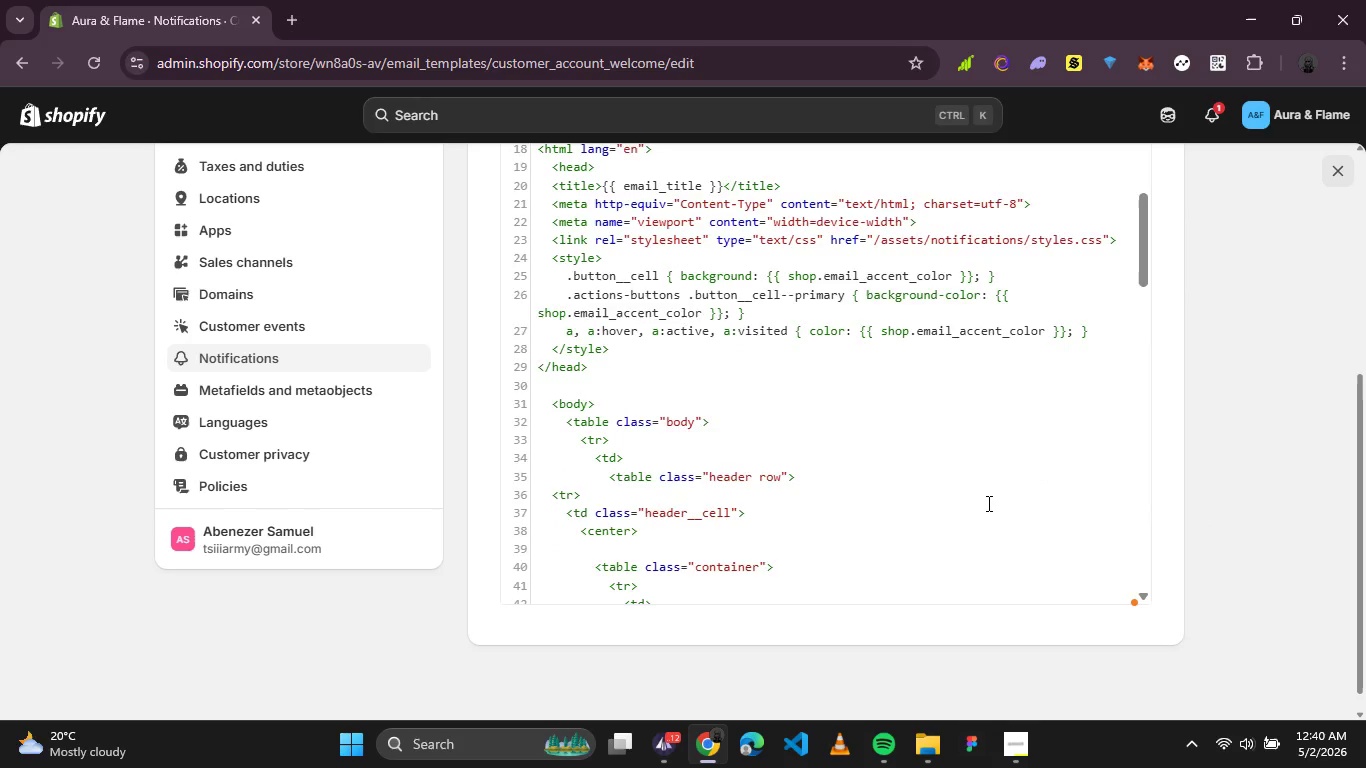 
scroll: coordinate [969, 507], scroll_direction: up, amount: 8.0
 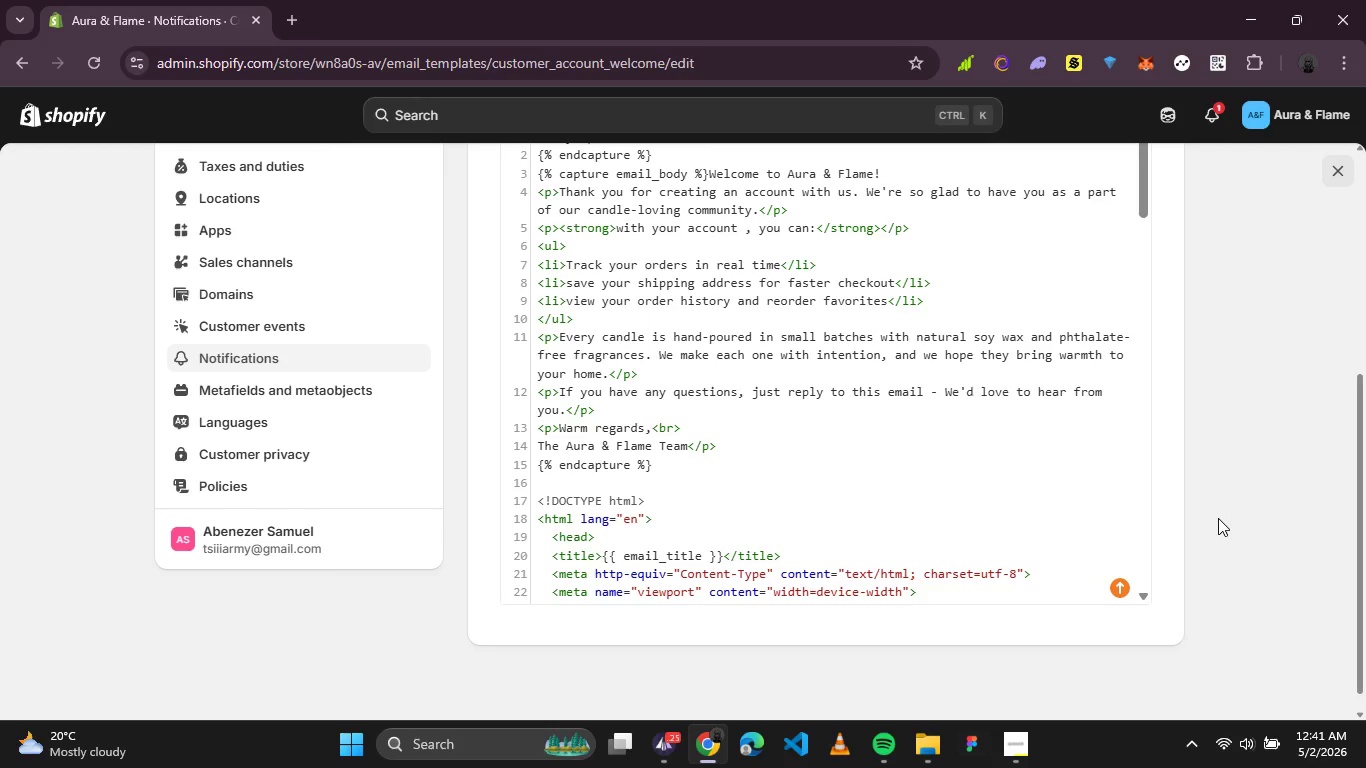 
wait(59.33)
 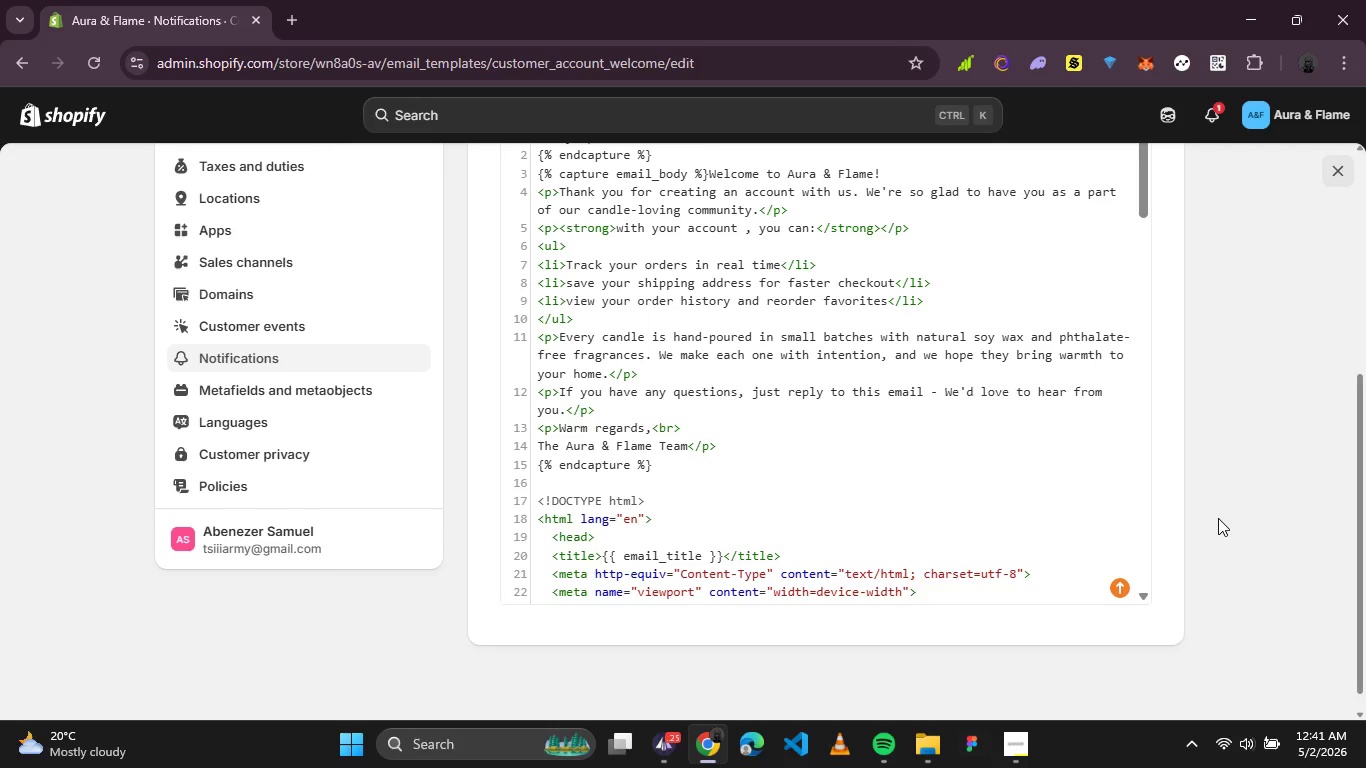 
scroll: coordinate [1044, 351], scroll_direction: up, amount: 3.0
 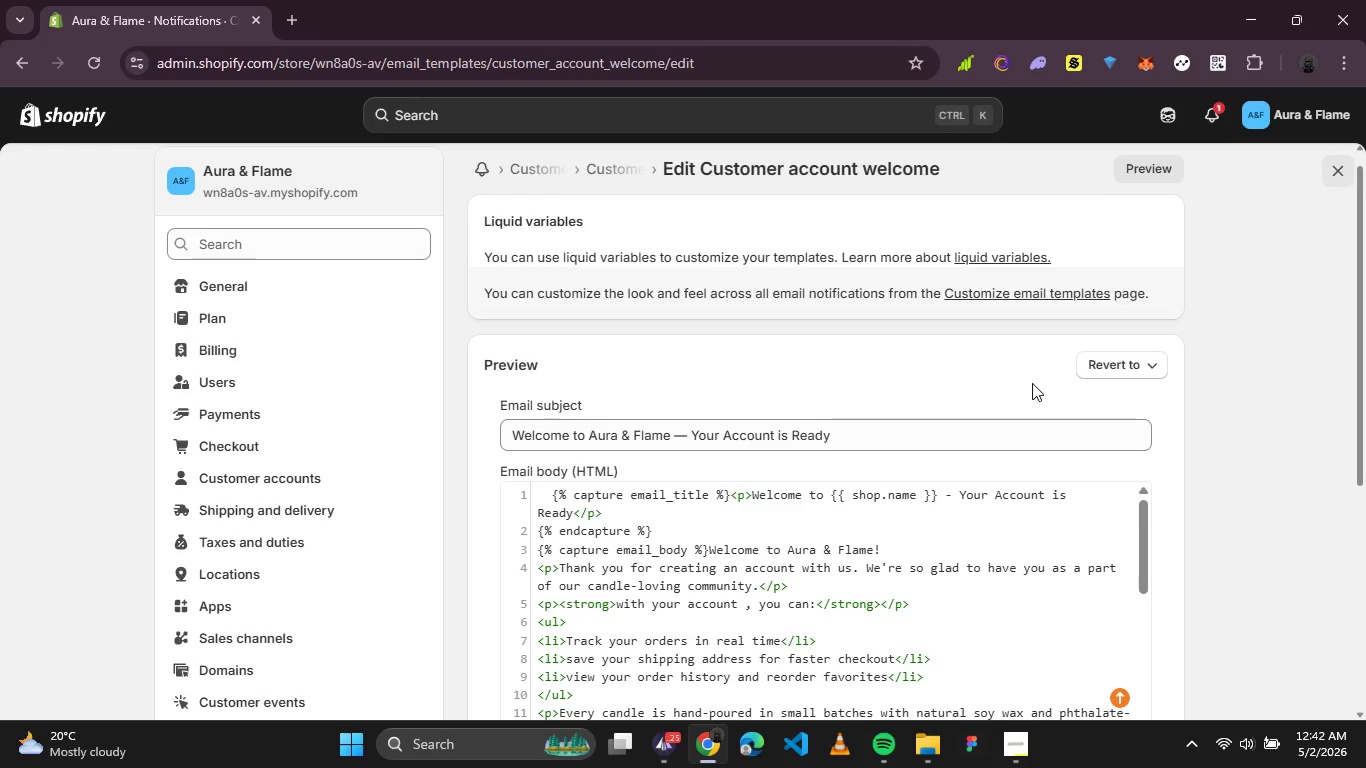 
wait(5.64)
 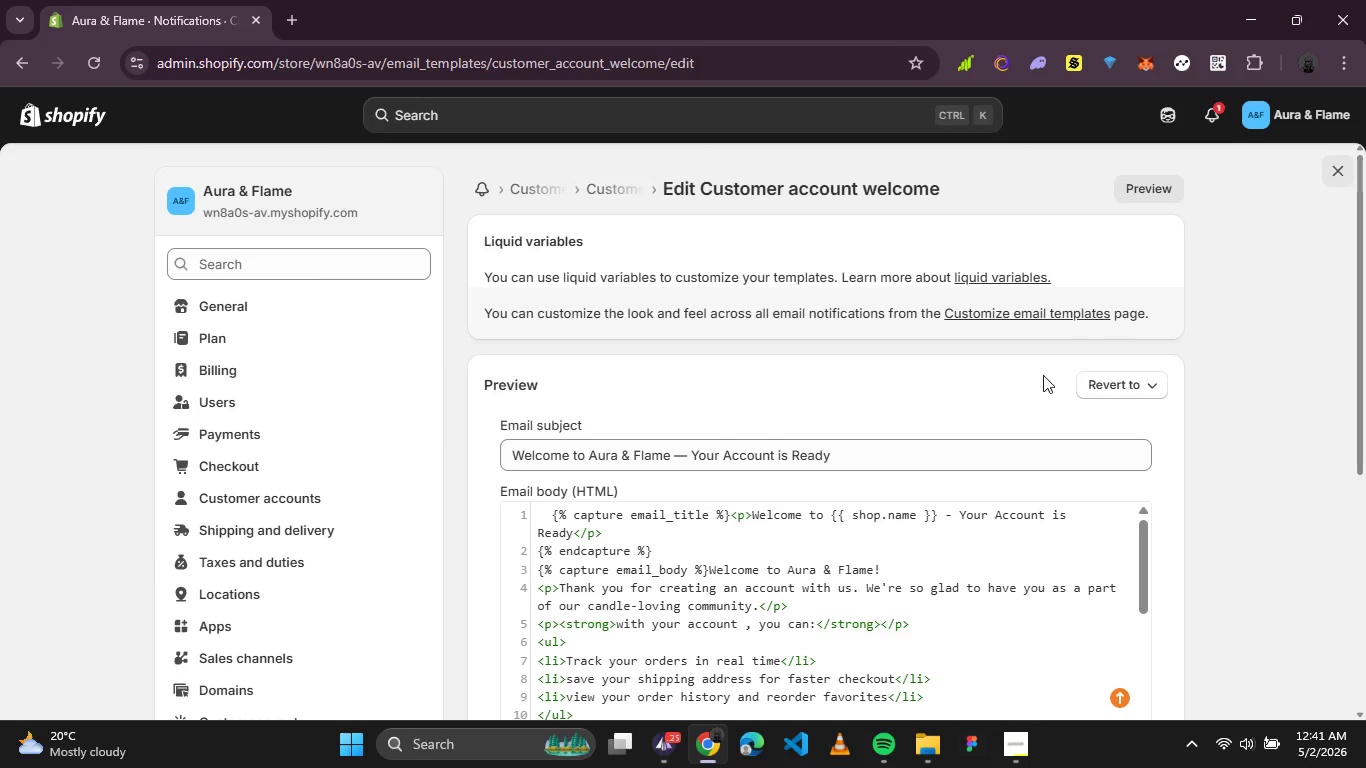 
left_click([920, 736])
 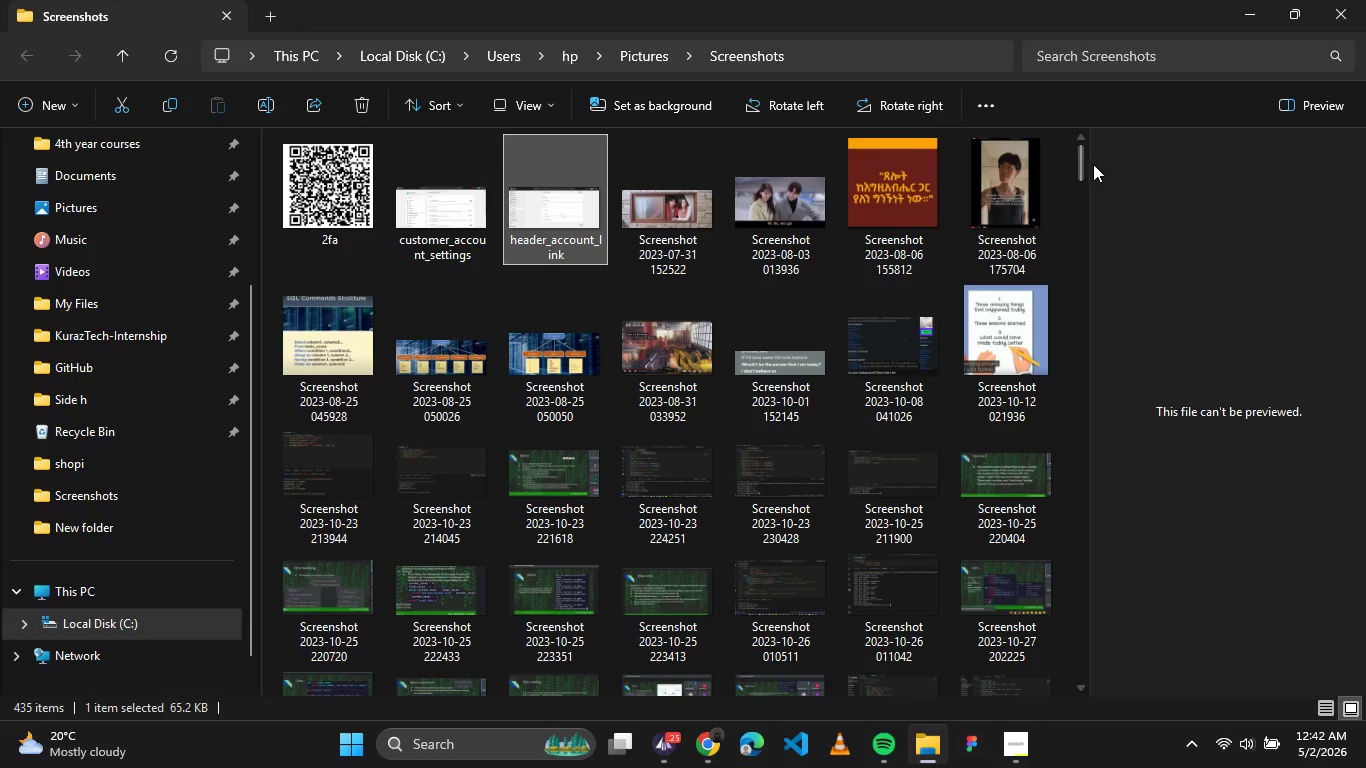 
left_click_drag(start_coordinate=[1082, 161], to_coordinate=[1076, 677])
 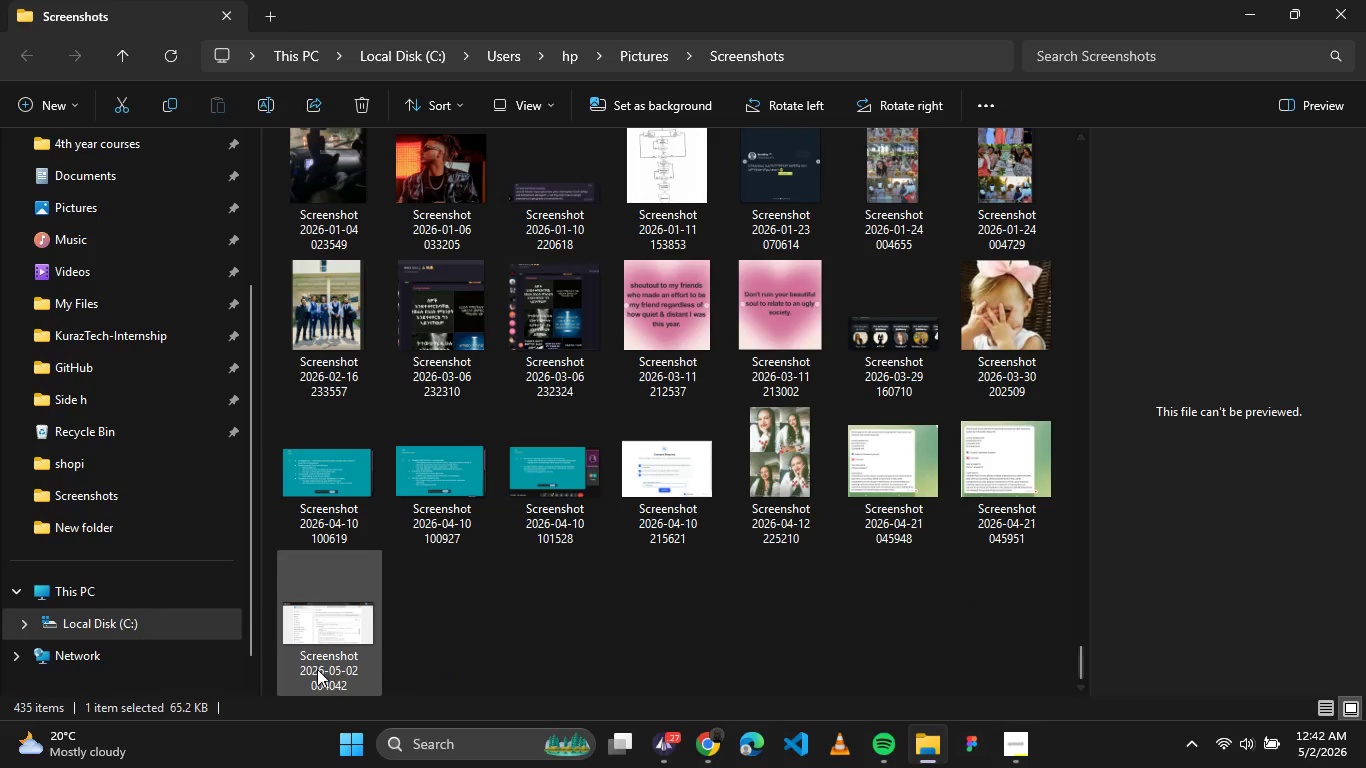 
left_click([317, 669])
 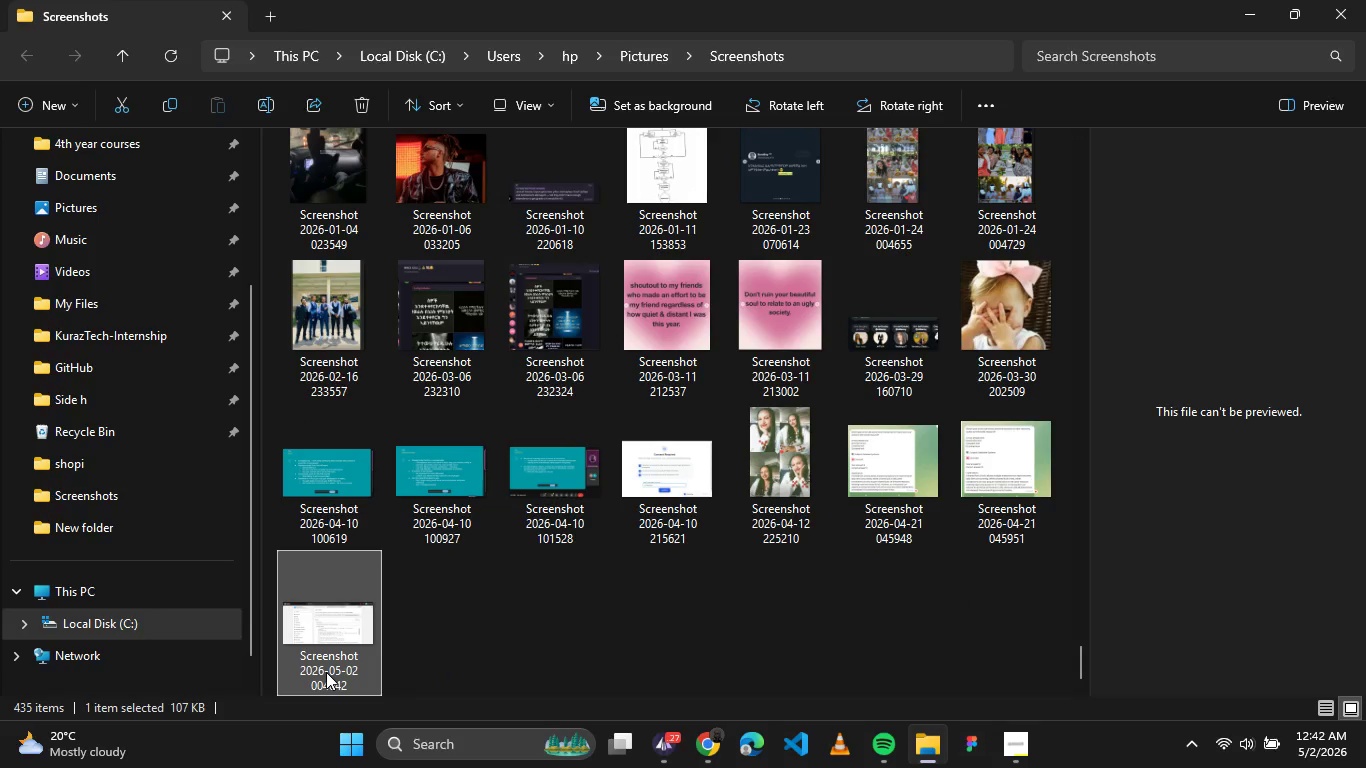 
left_click([326, 672])
 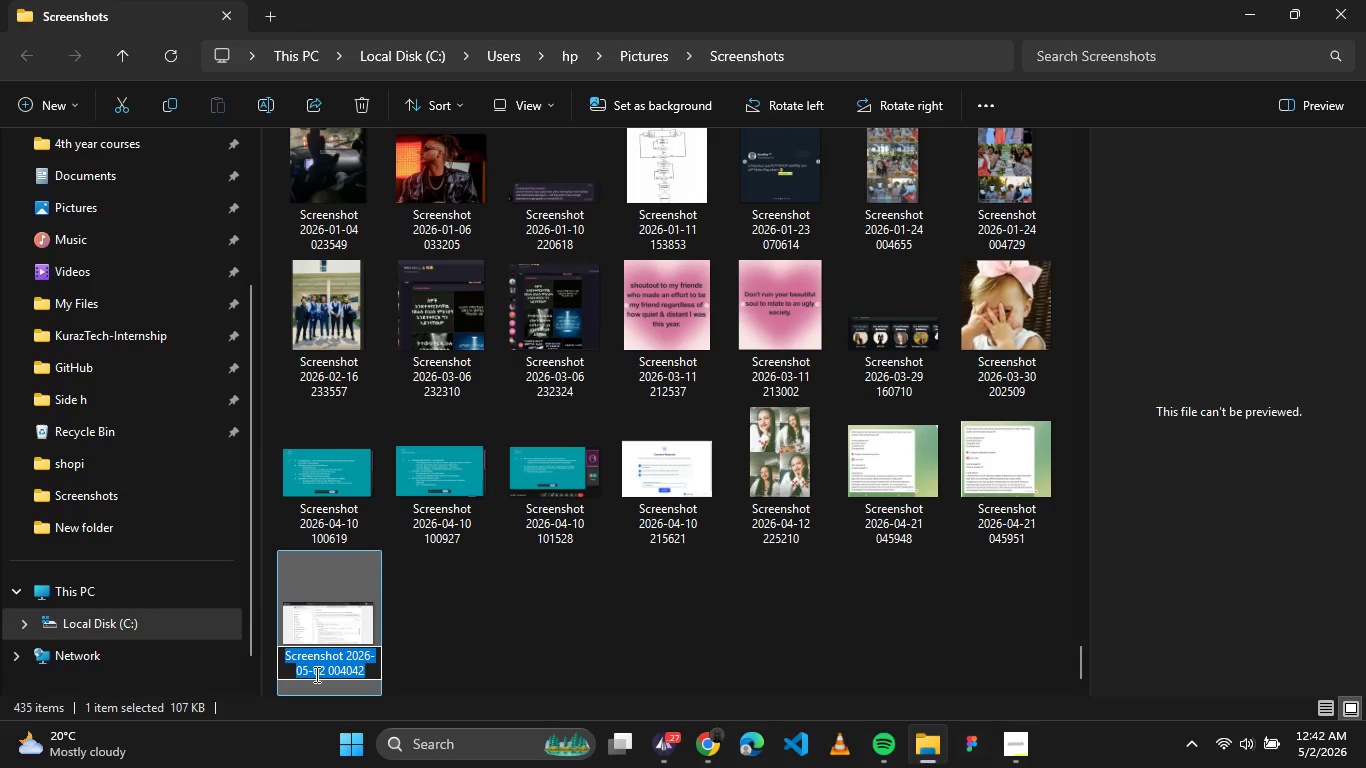 
type(welcome_email_customized)
 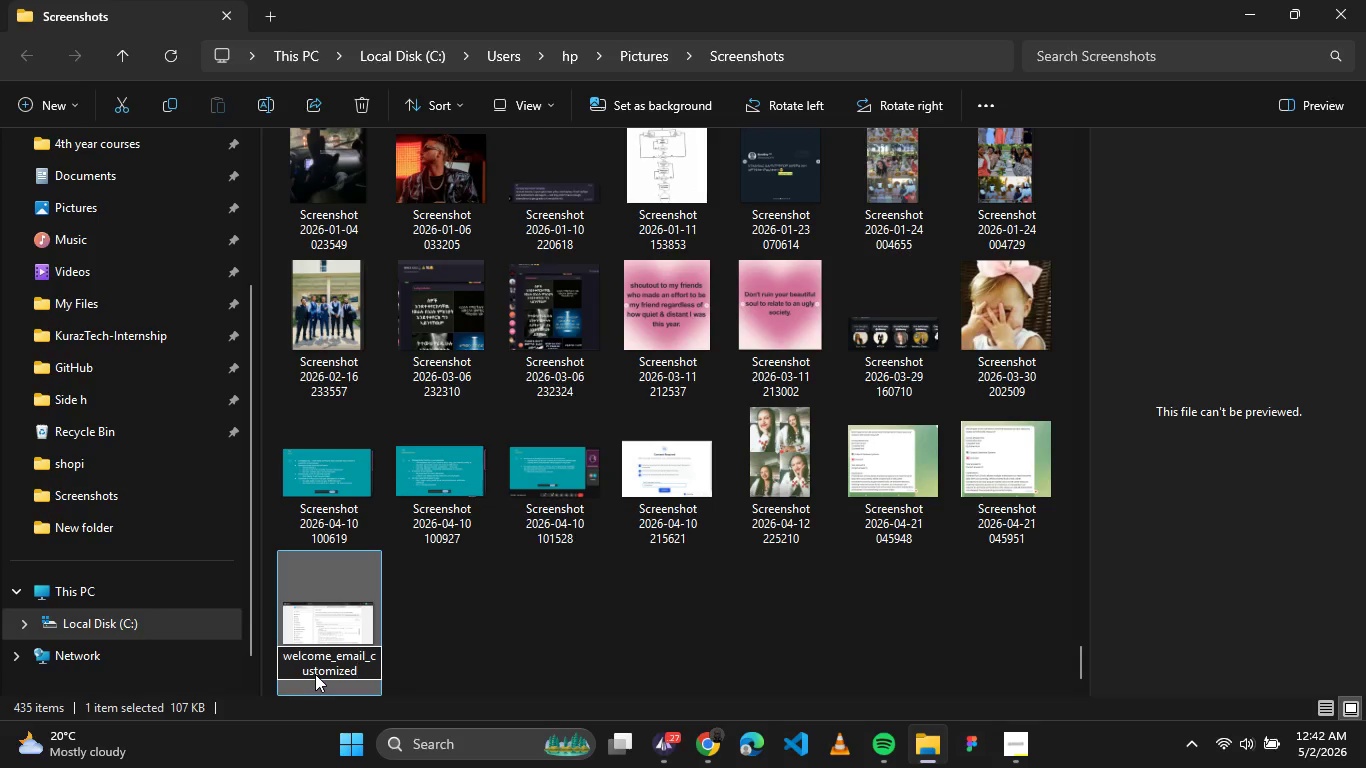 
left_click([571, 649])
 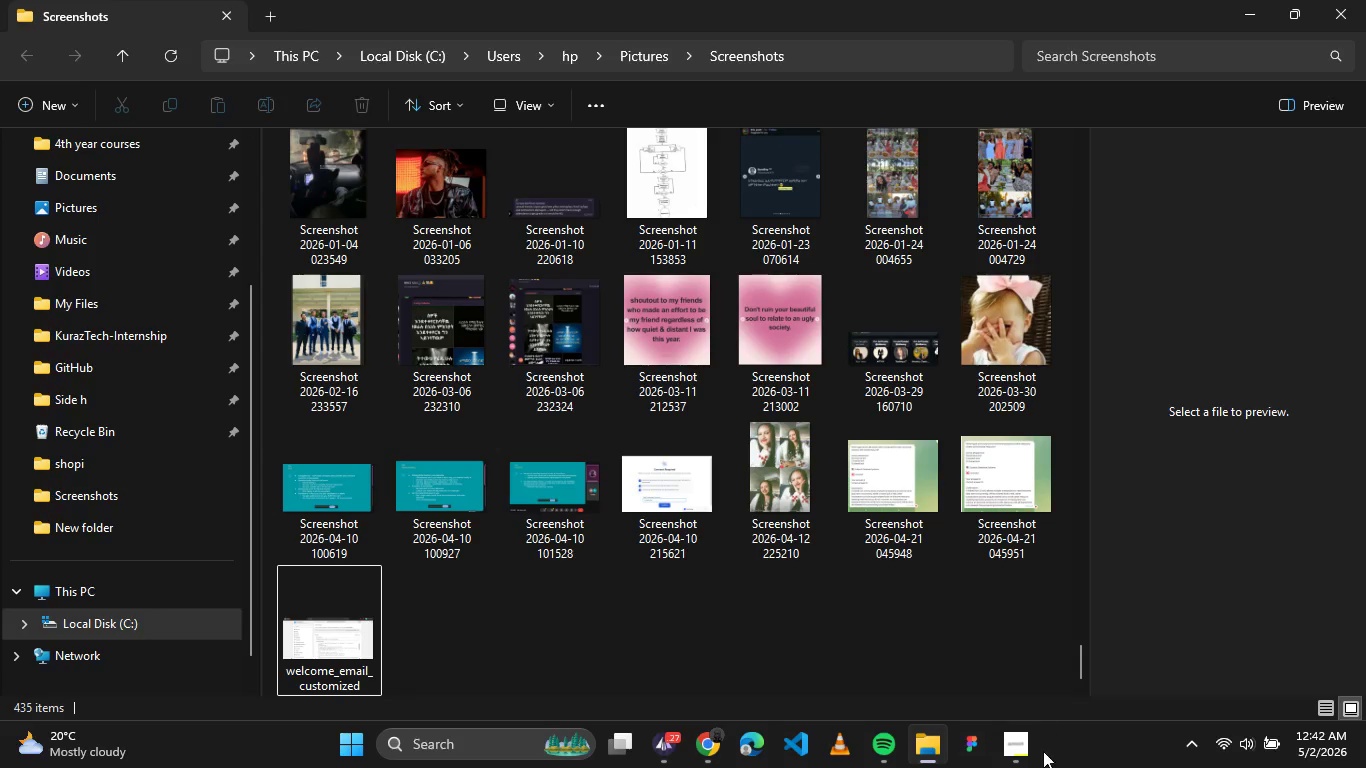 
left_click([1016, 752])